 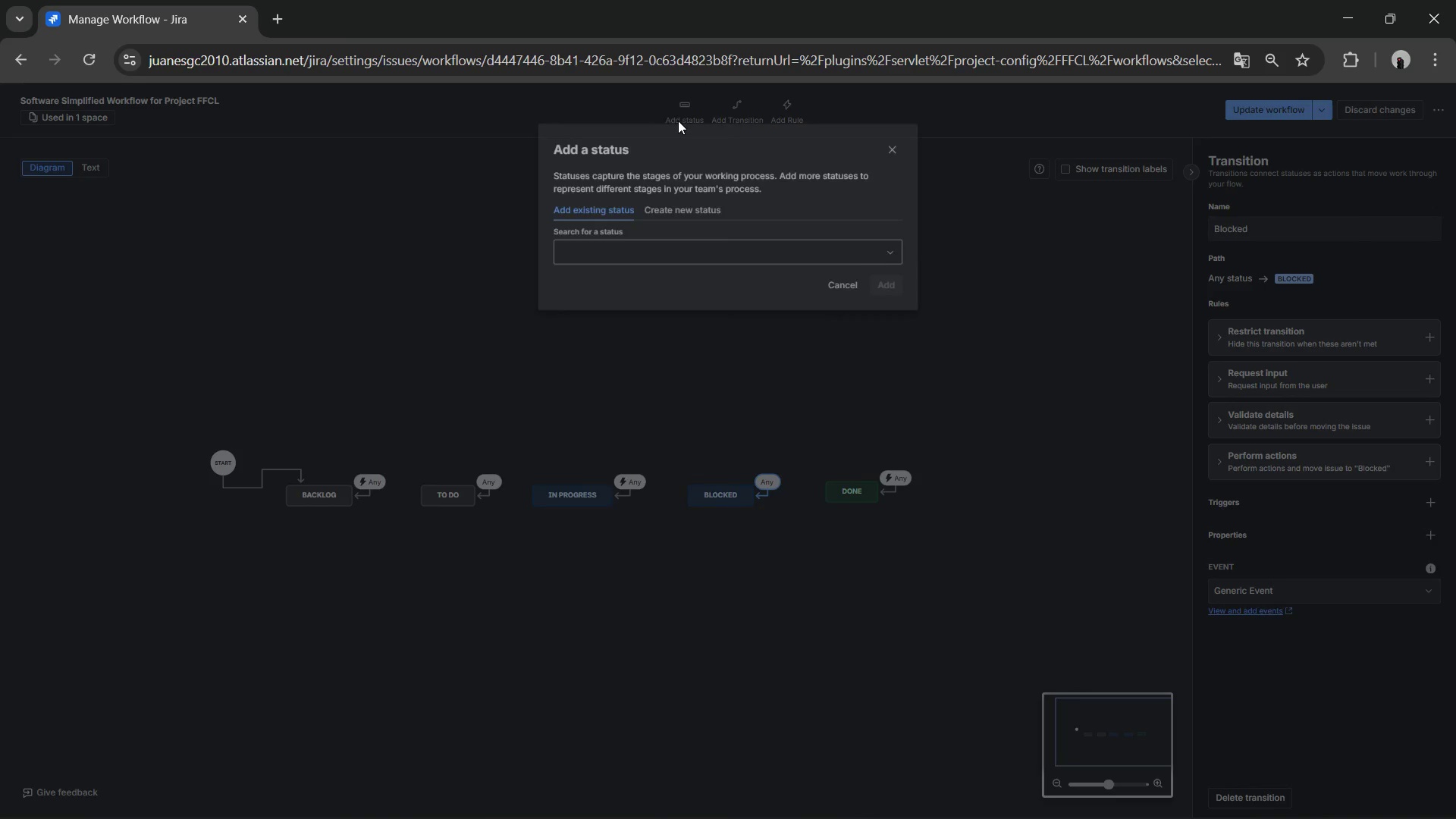 
left_click([686, 200])
 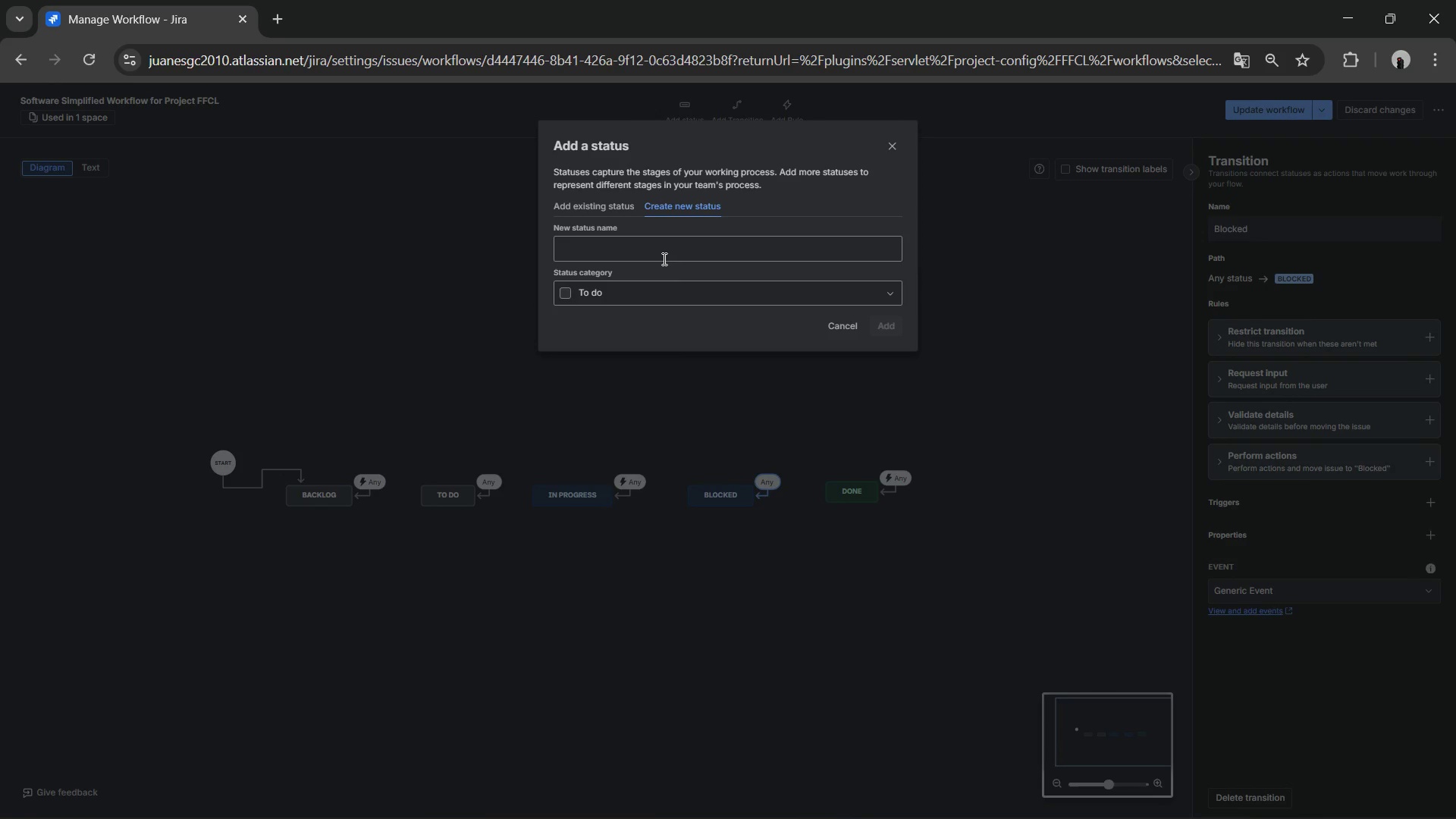 
left_click([662, 259])
 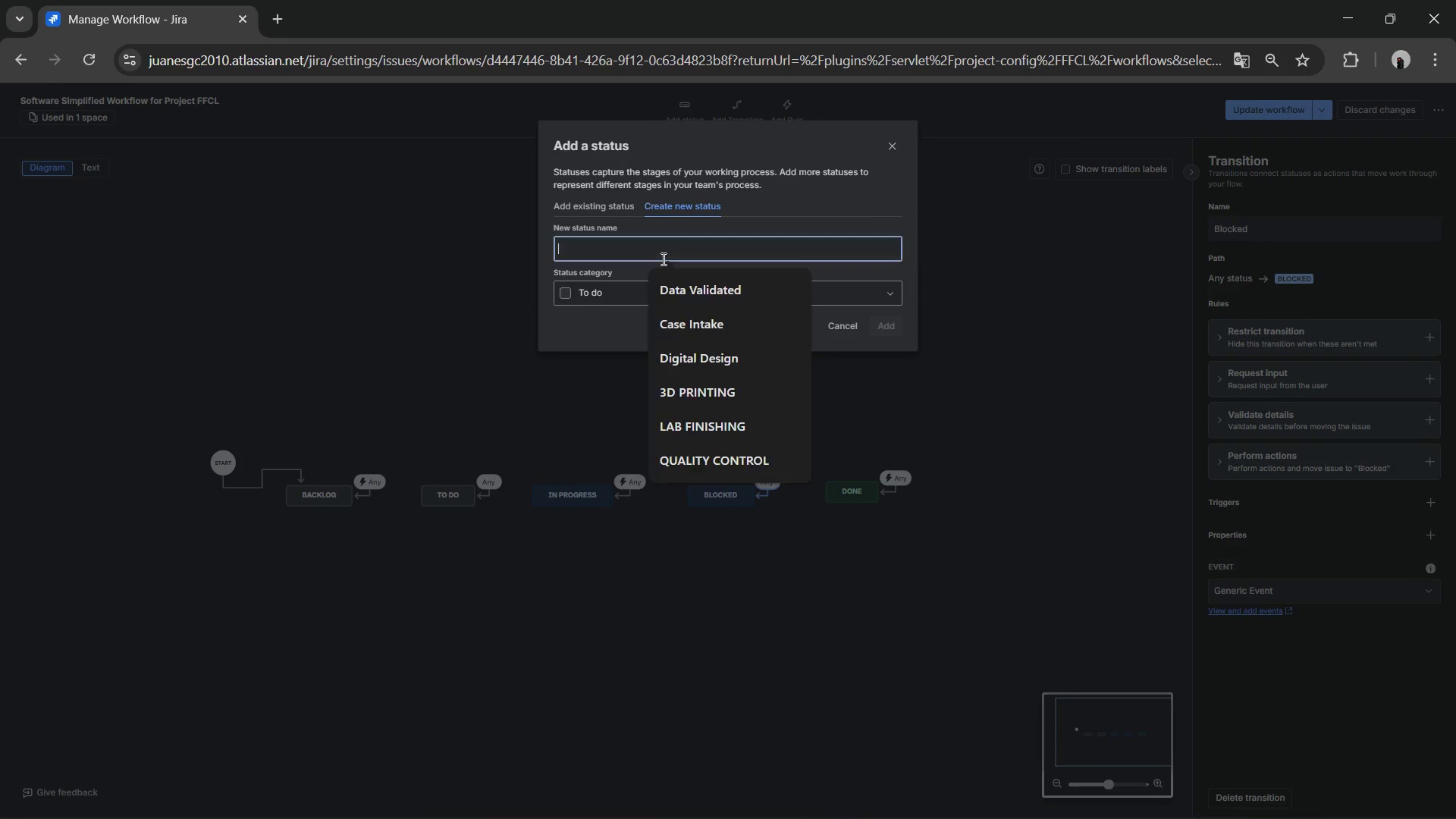 
key(Control+ControlLeft)
 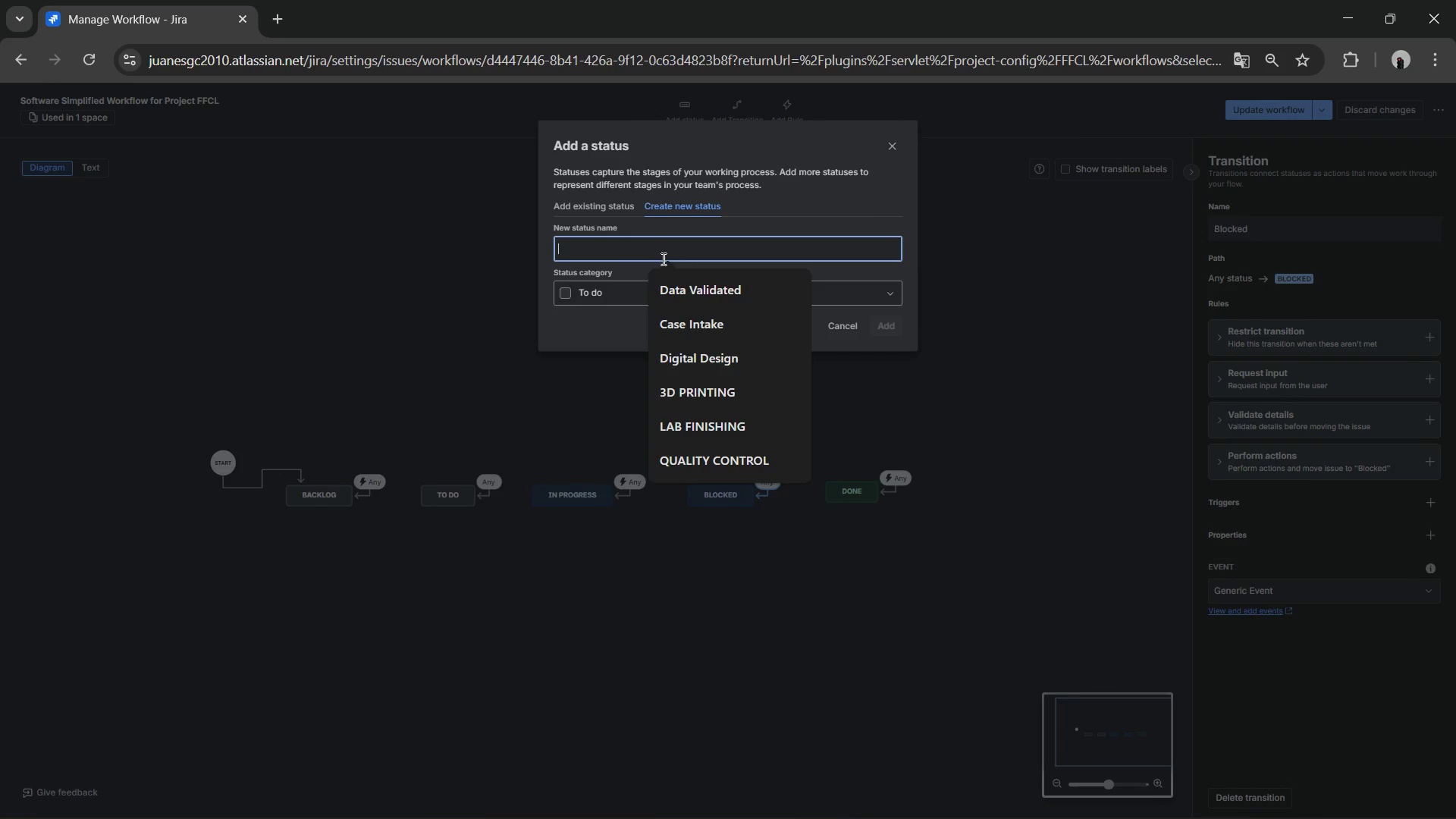 
key(Control+V)
 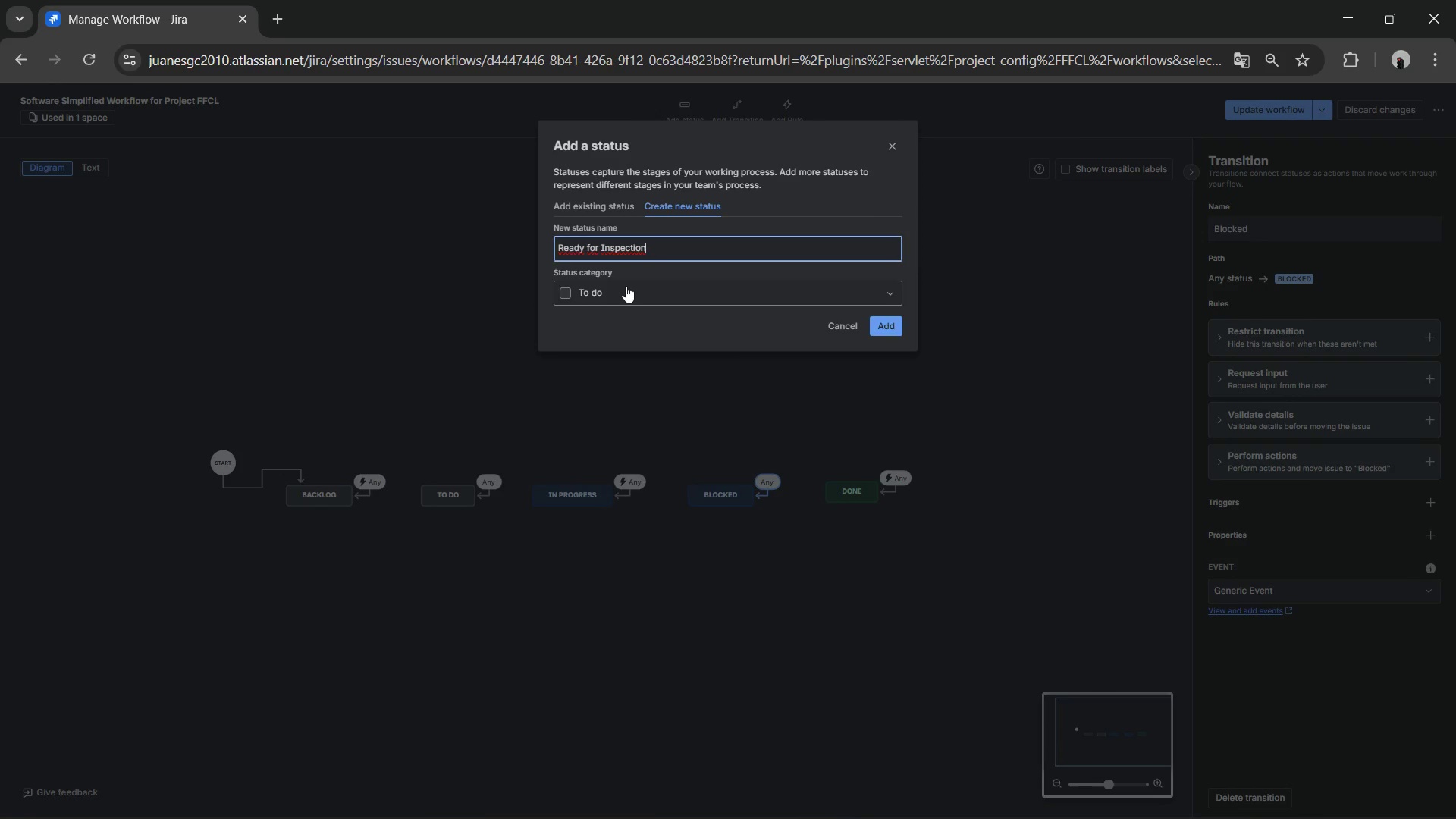 
left_click([626, 286])
 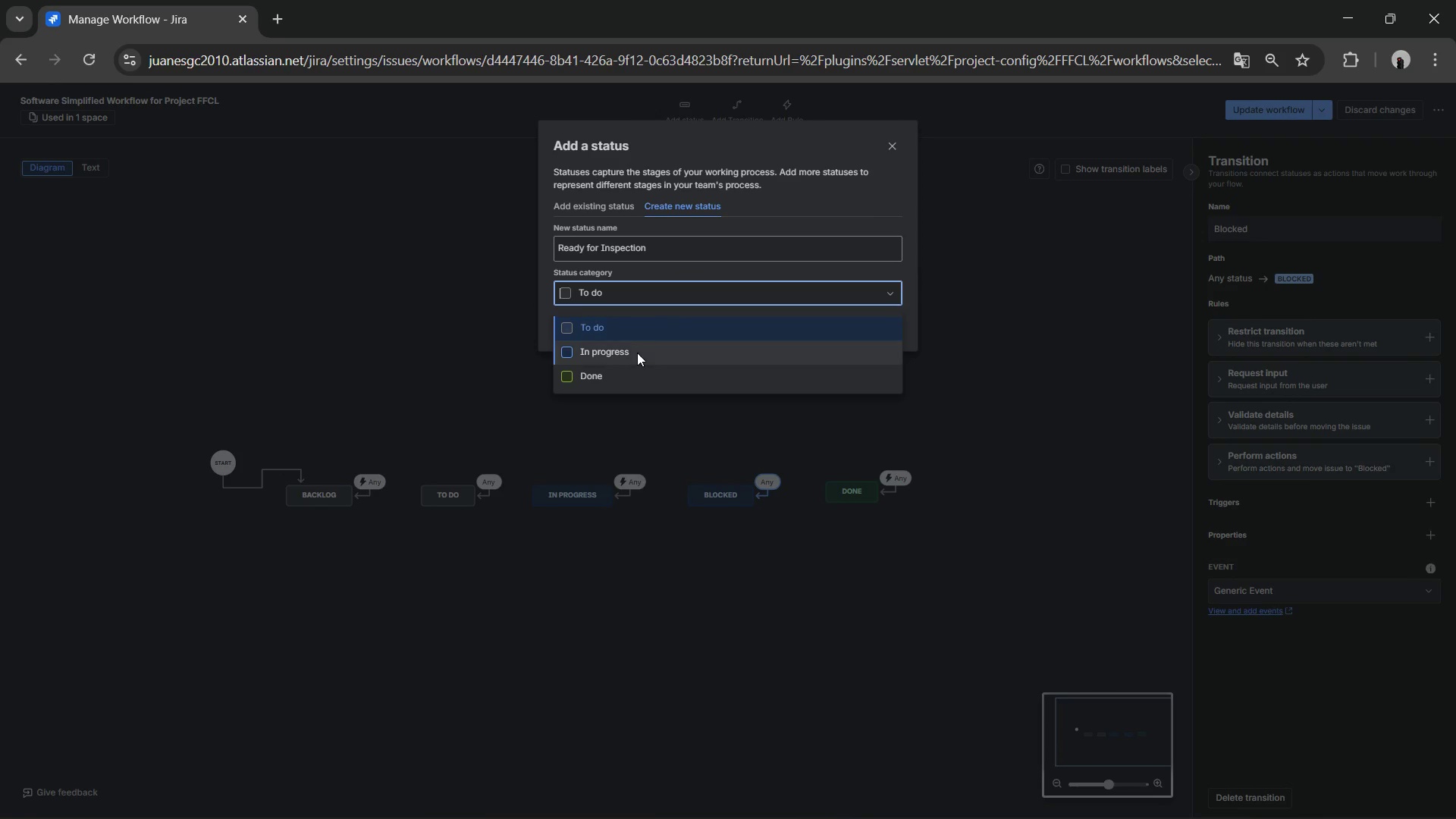 
left_click([626, 350])
 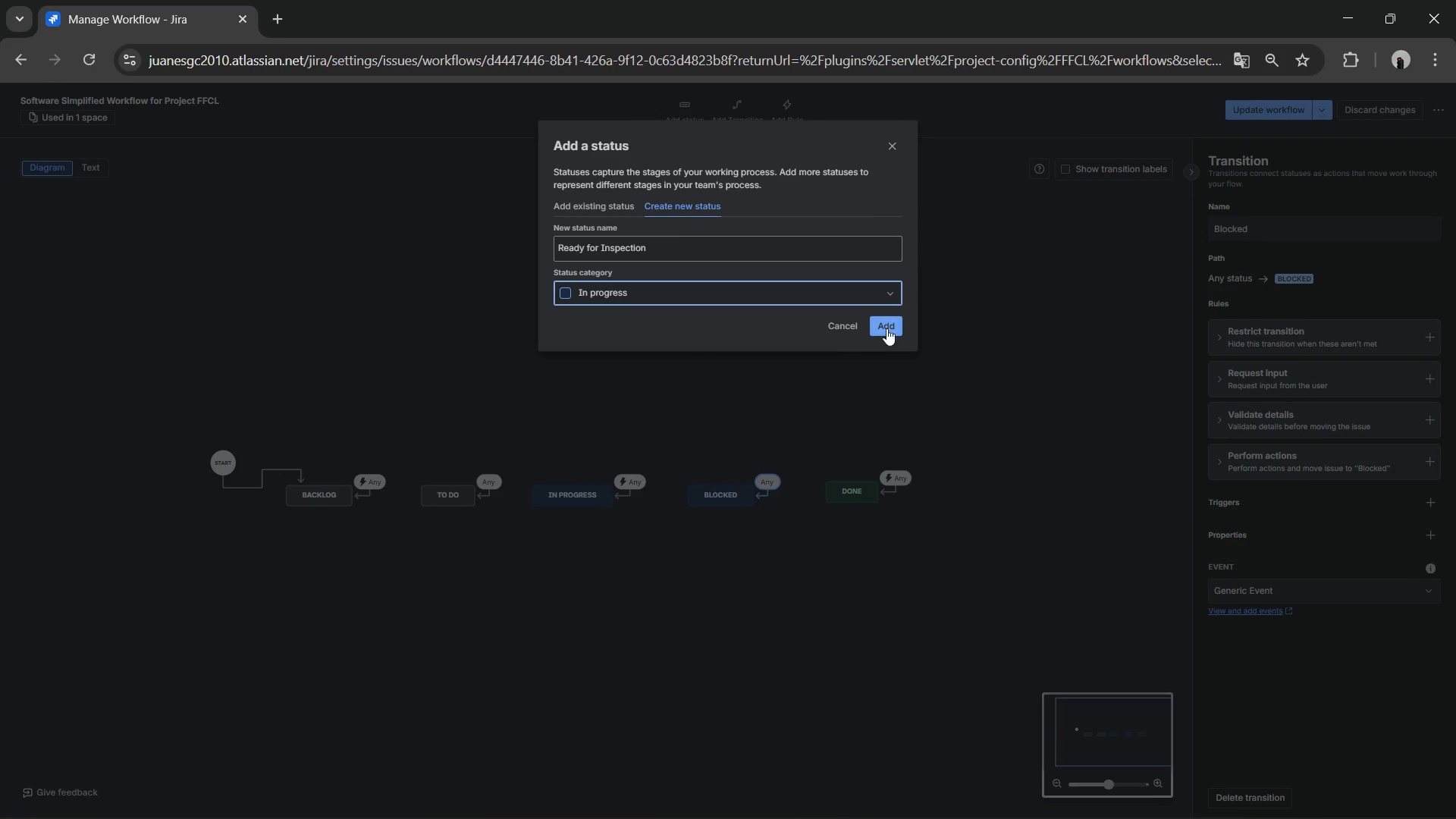 
left_click([894, 321])
 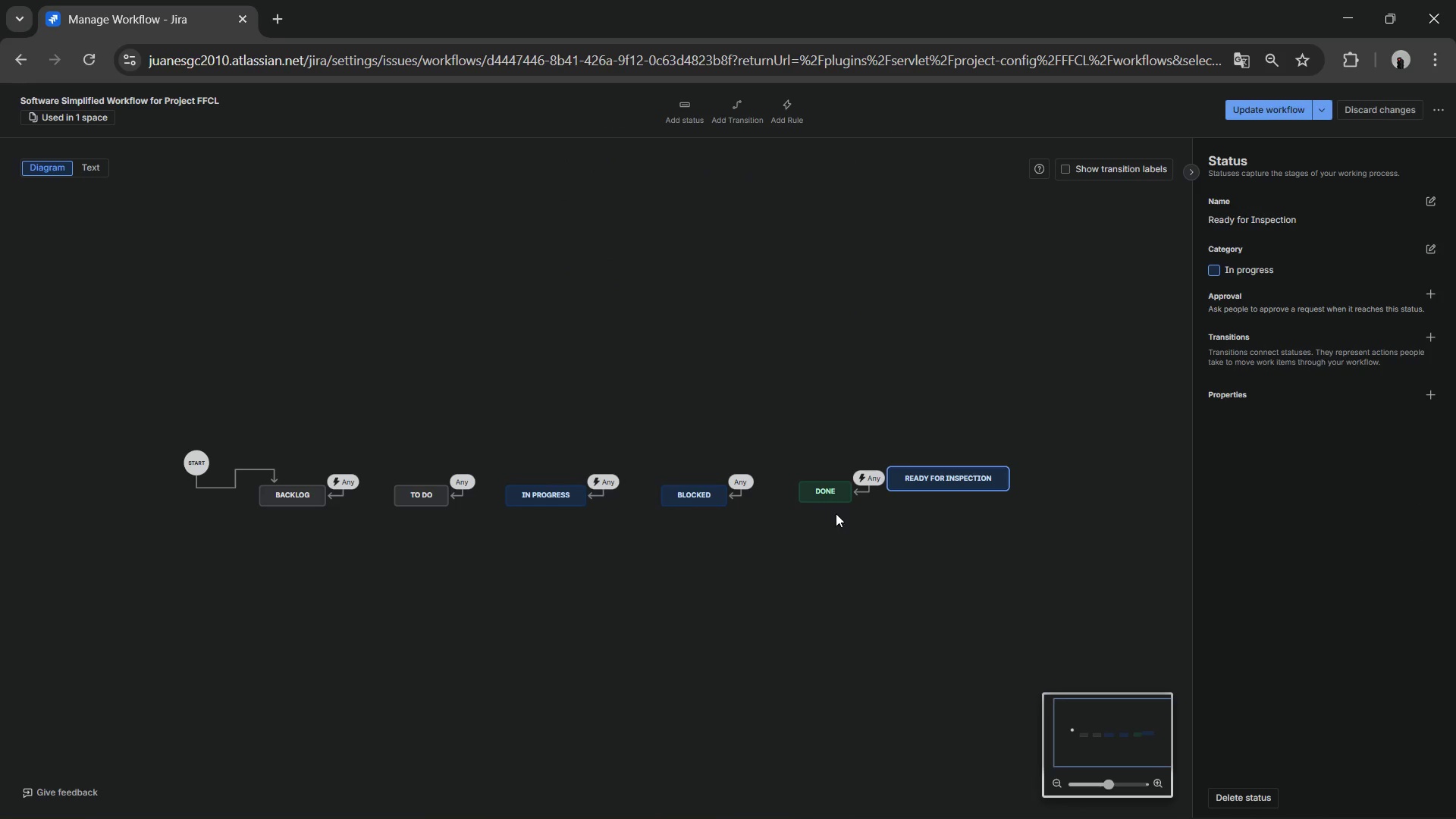 
left_click_drag(start_coordinate=[827, 494], to_coordinate=[918, 377])
 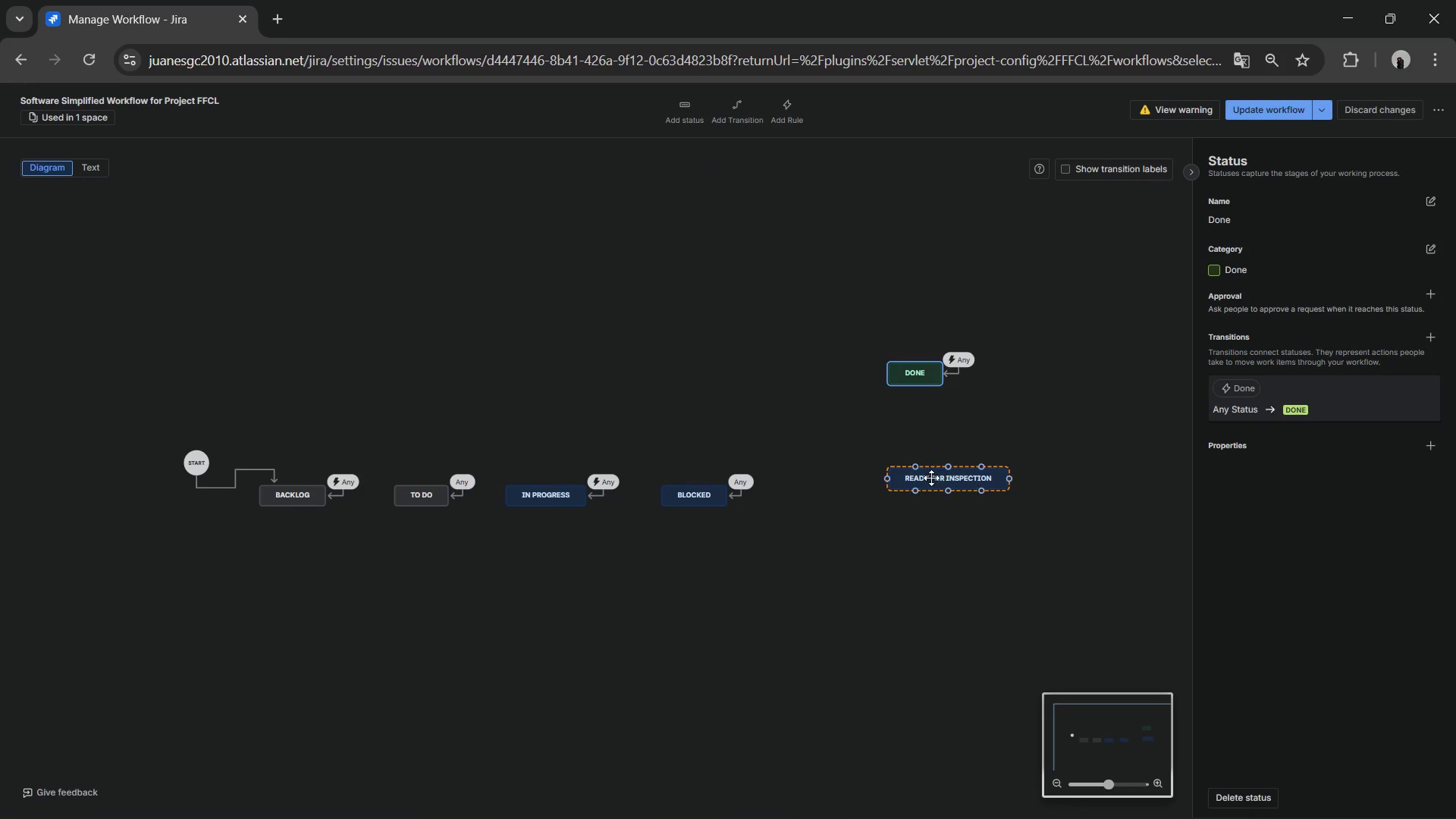 
left_click_drag(start_coordinate=[931, 478], to_coordinate=[899, 481])
 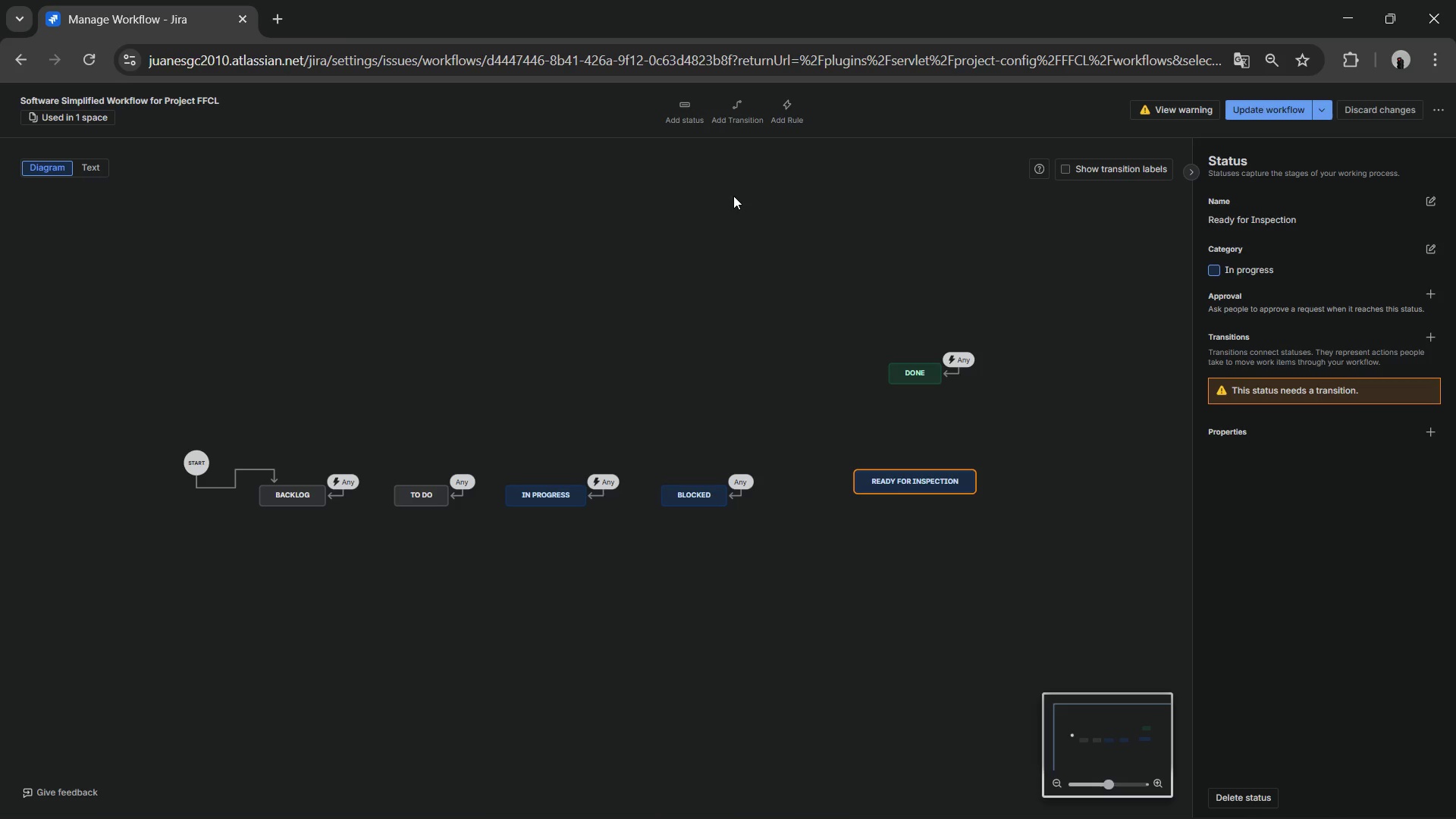 
left_click([739, 118])
 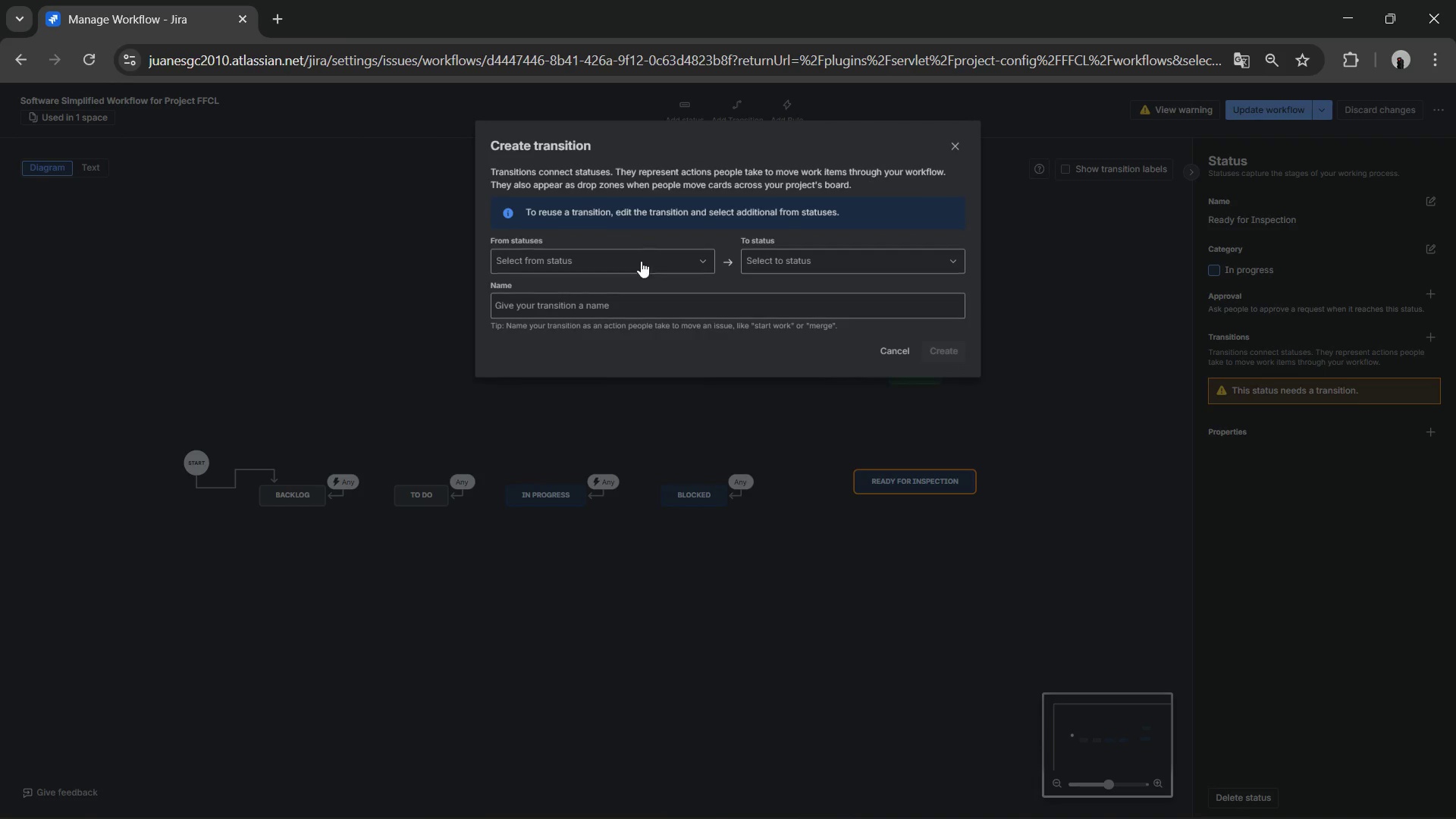 
left_click([637, 274])
 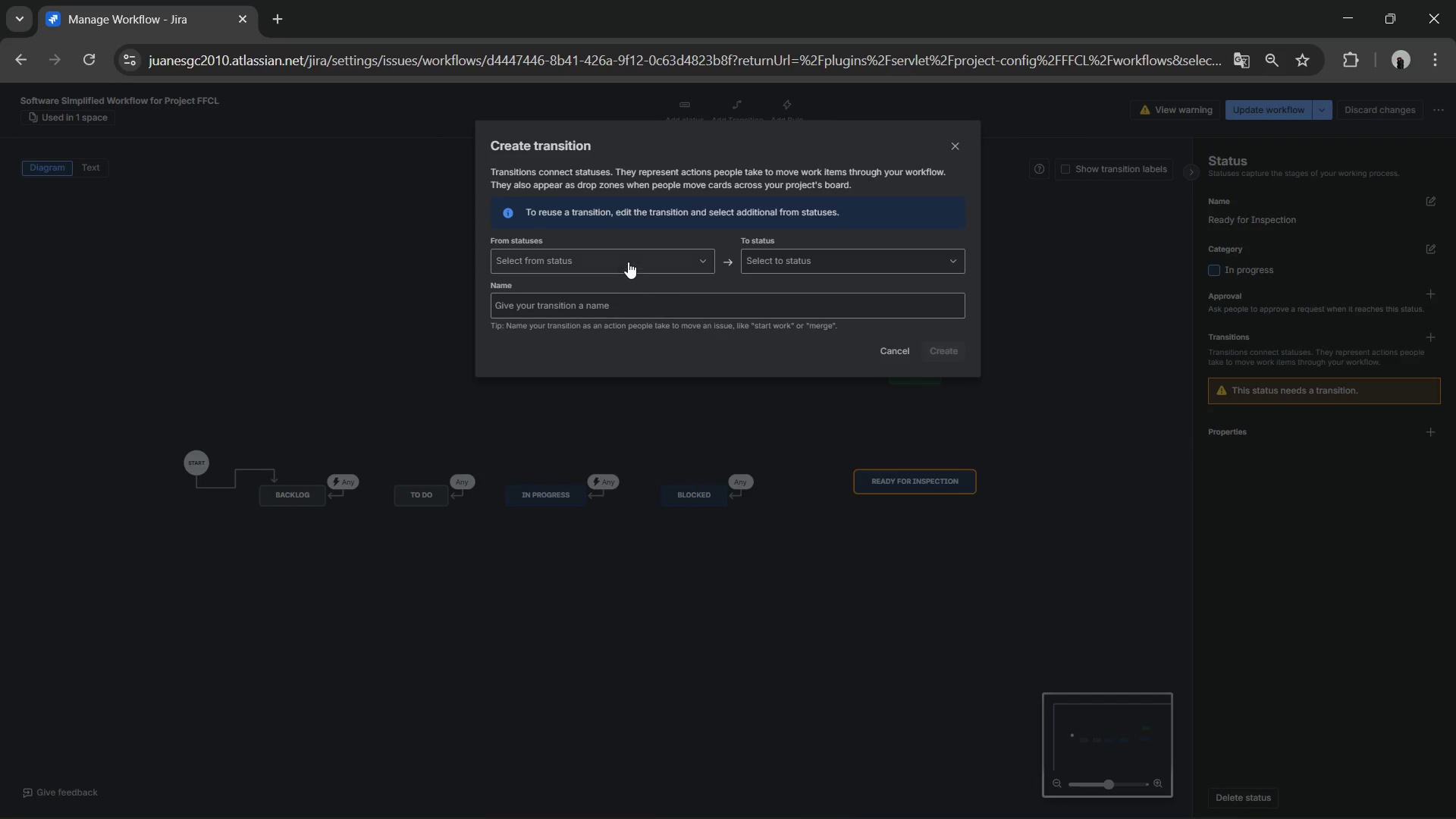 
left_click([628, 262])
 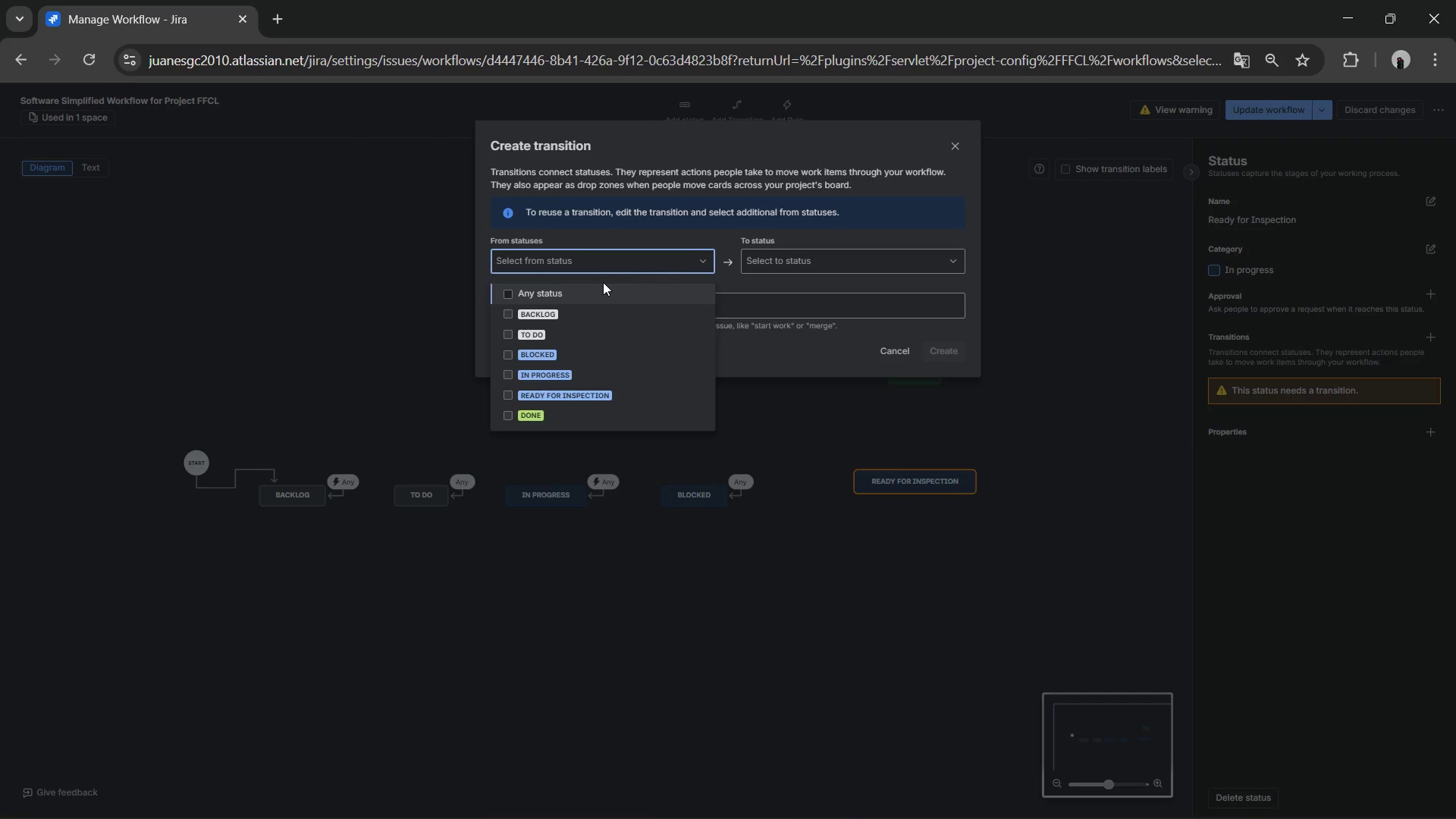 
left_click([597, 289])
 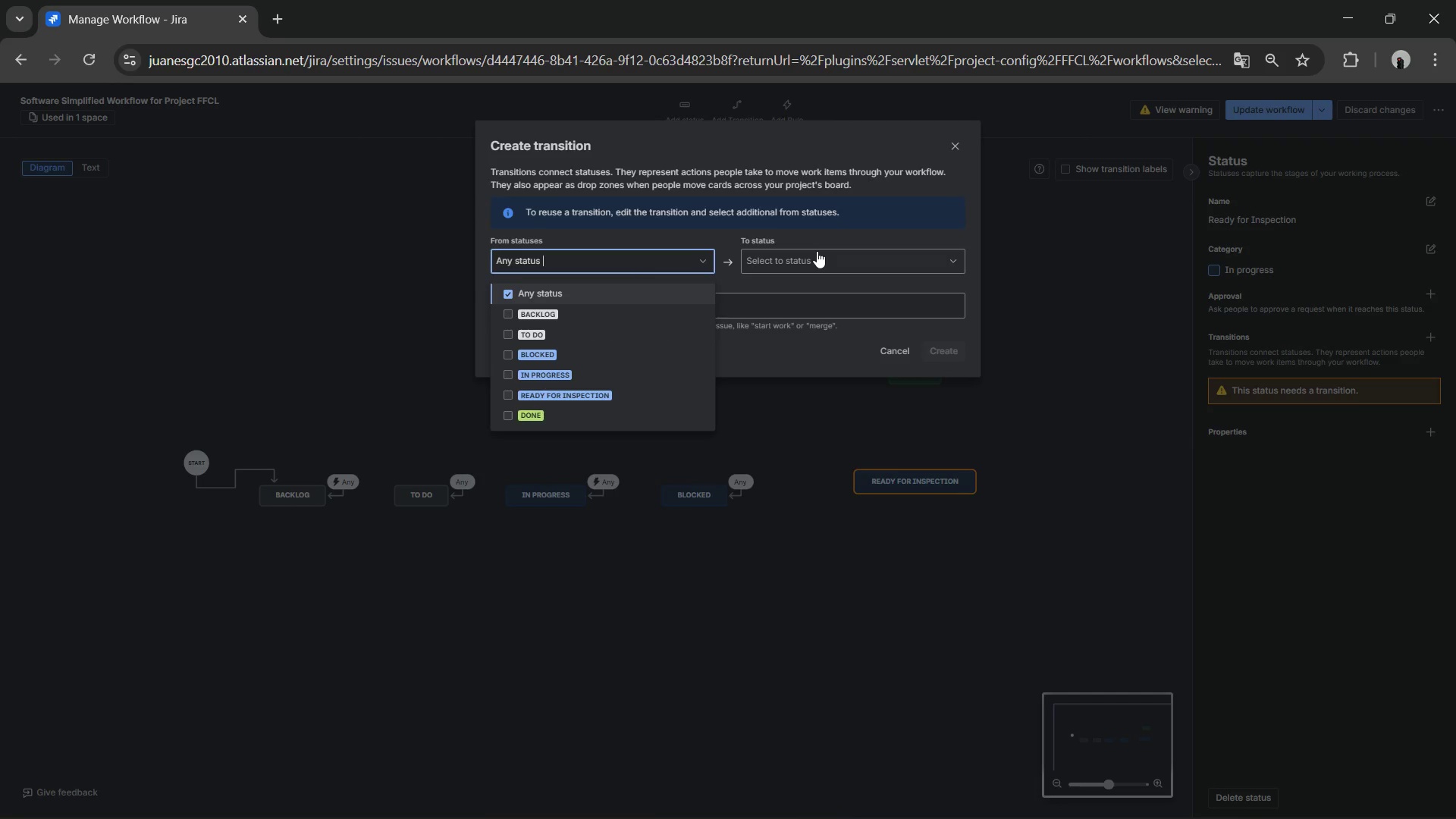 
left_click([817, 251])
 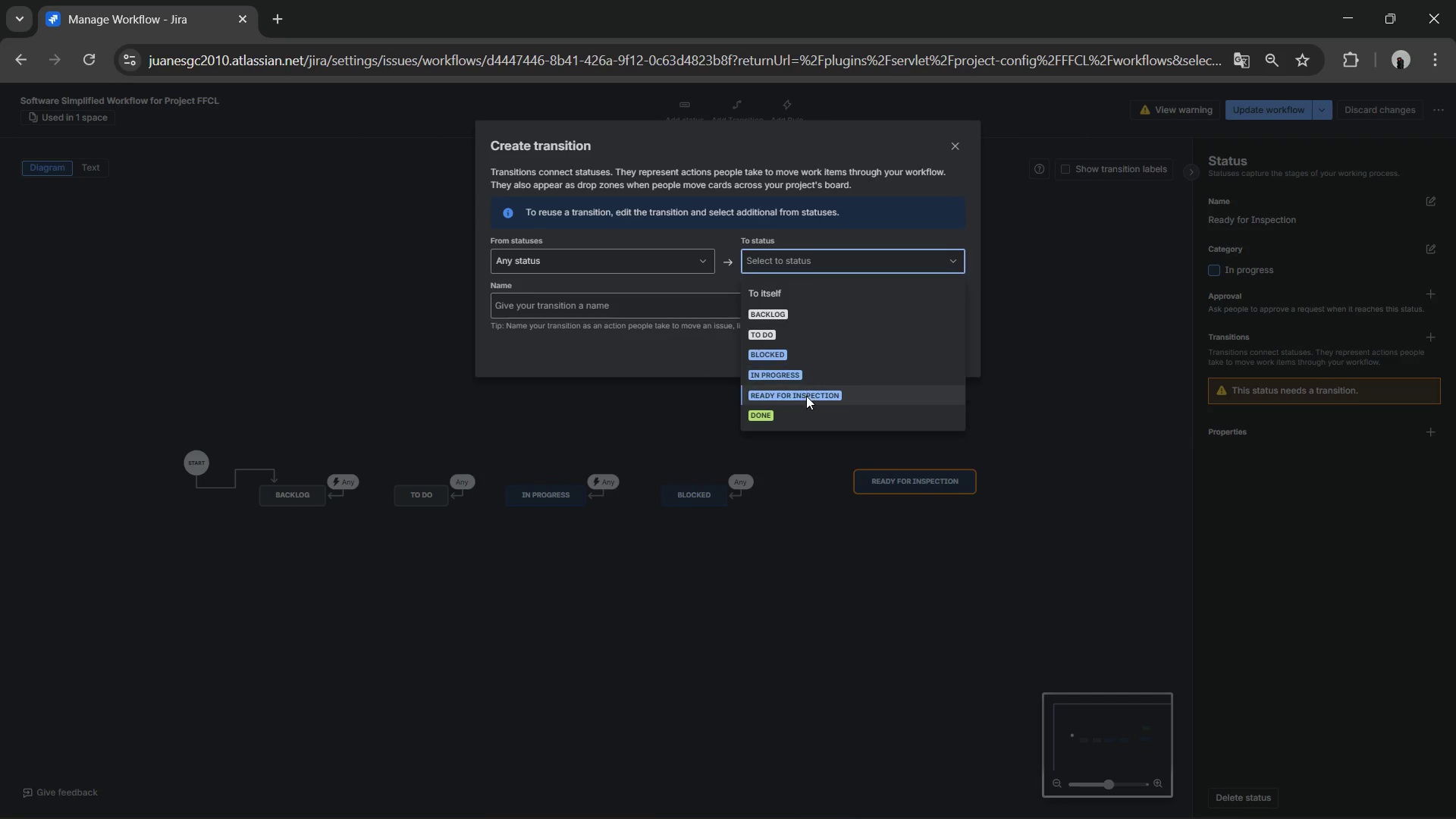 
left_click([806, 398])
 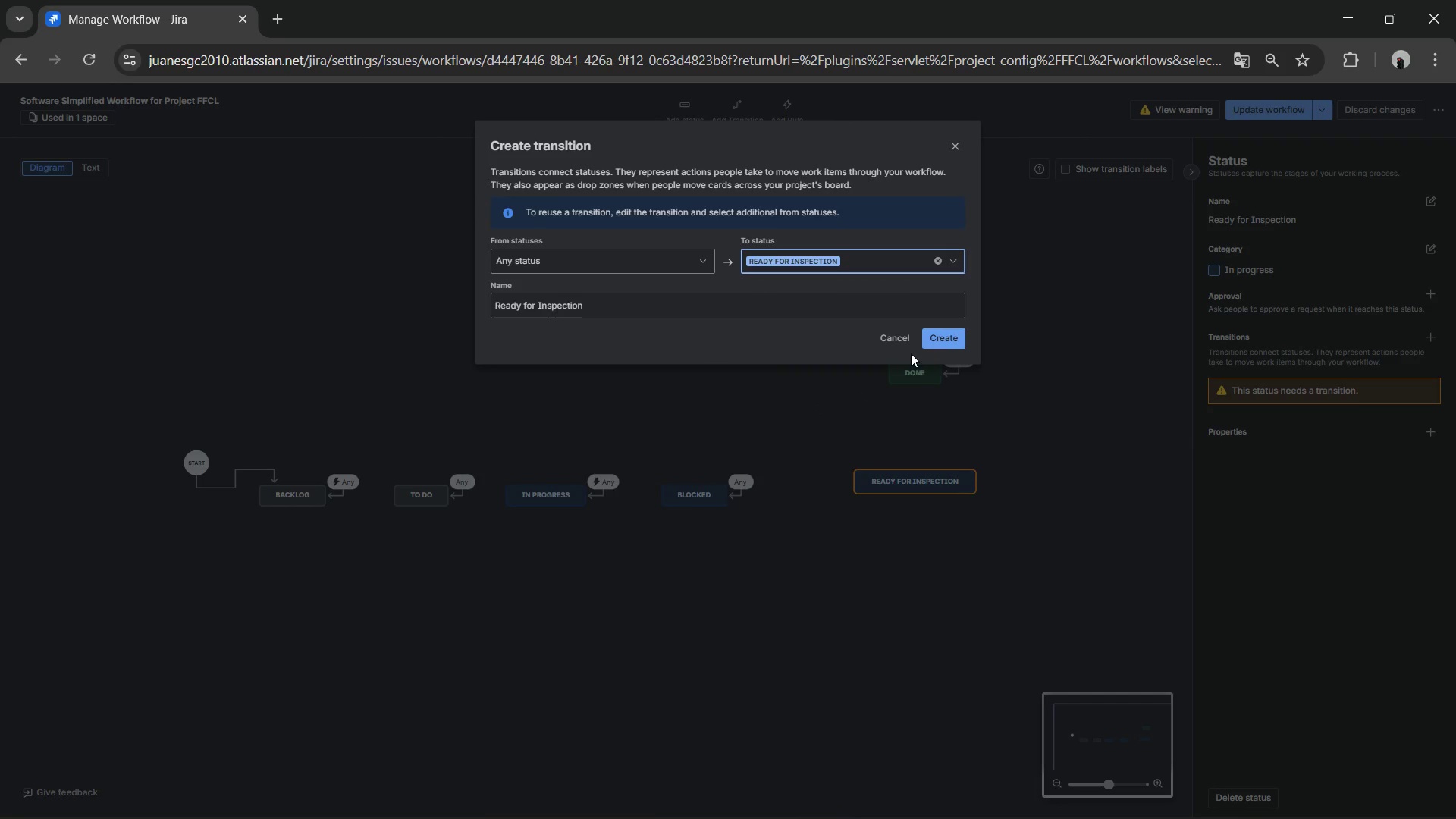 
left_click([944, 342])
 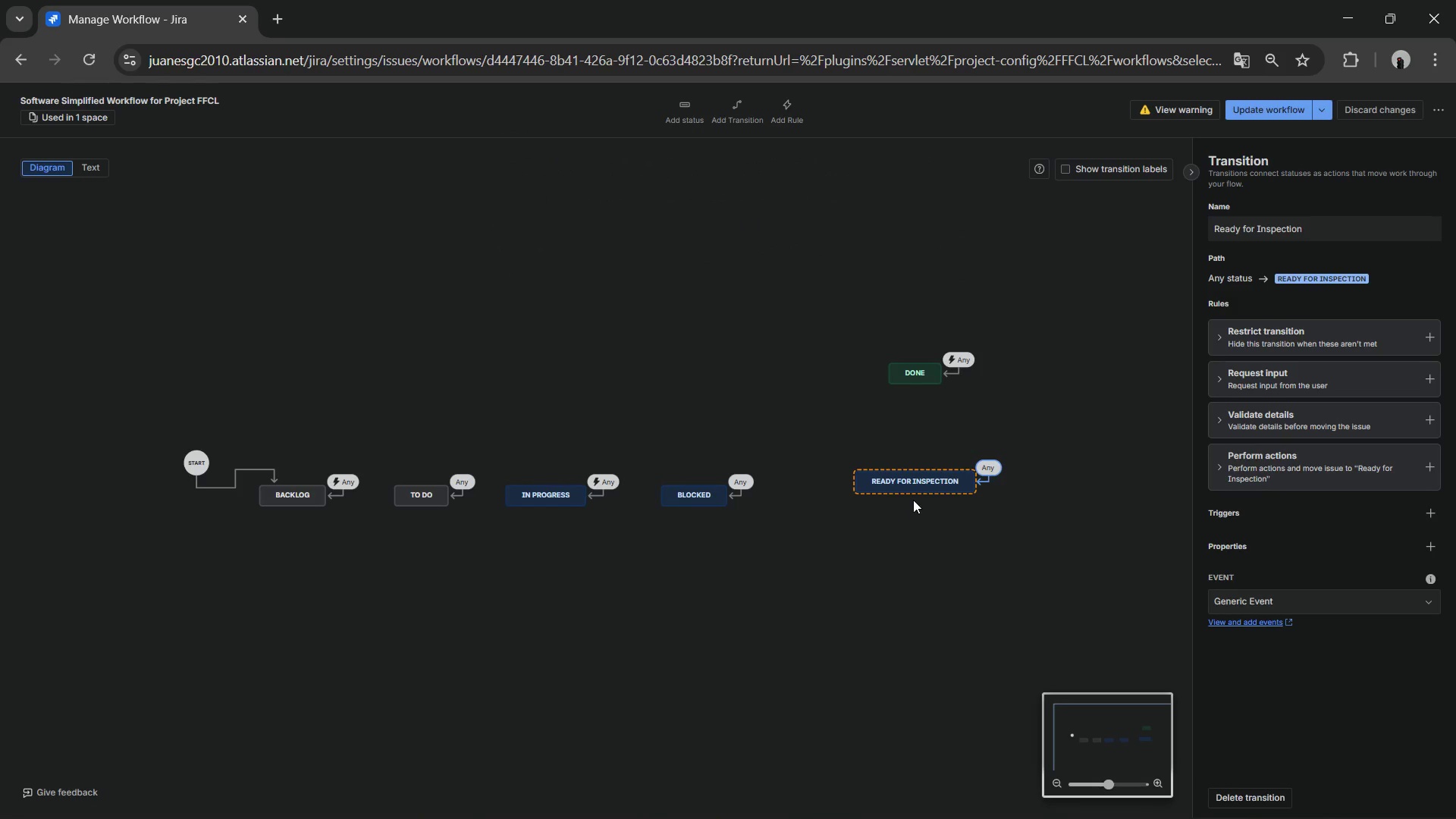 
left_click_drag(start_coordinate=[913, 494], to_coordinate=[862, 494])
 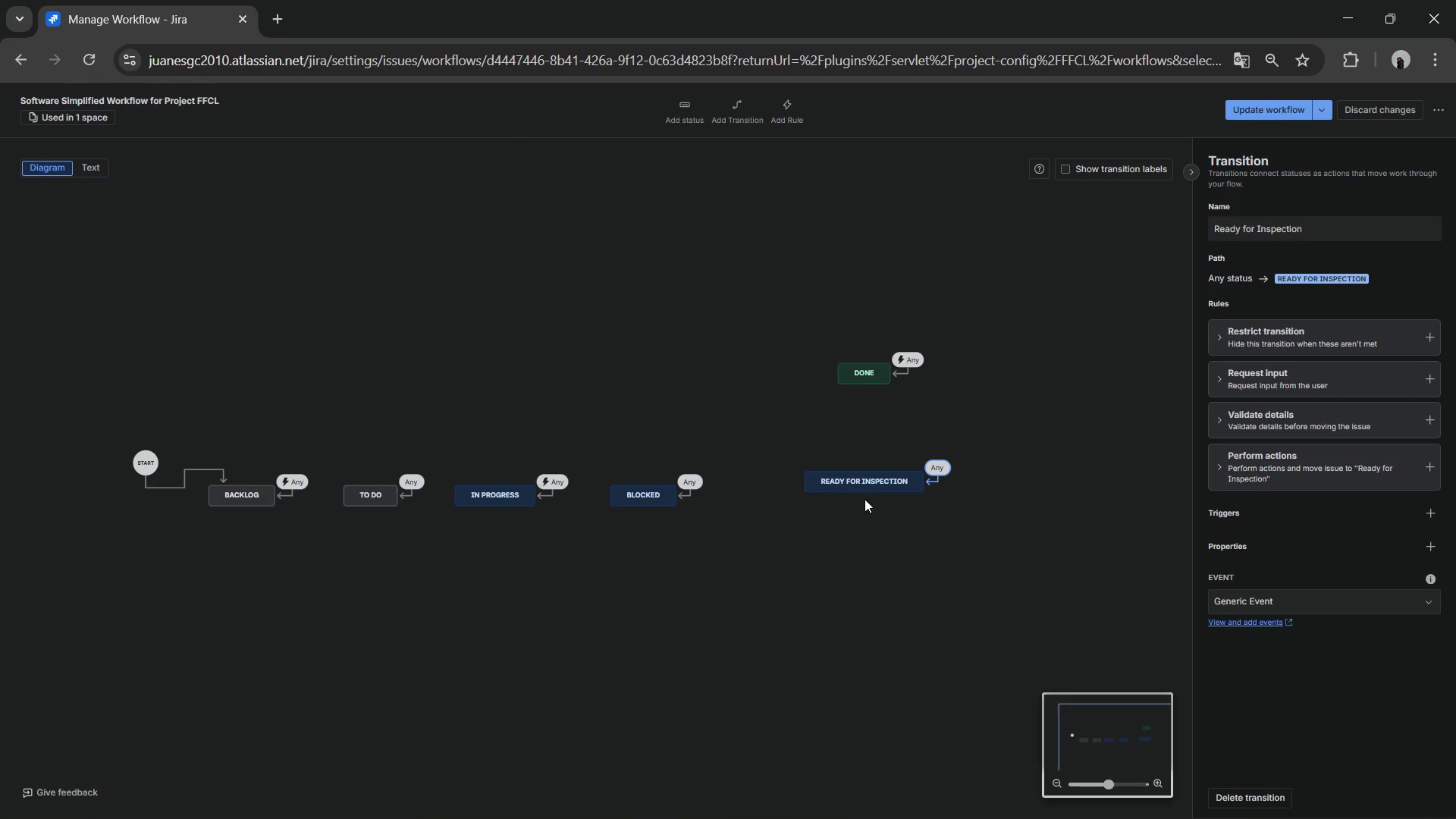 
left_click_drag(start_coordinate=[859, 483], to_coordinate=[793, 492])
 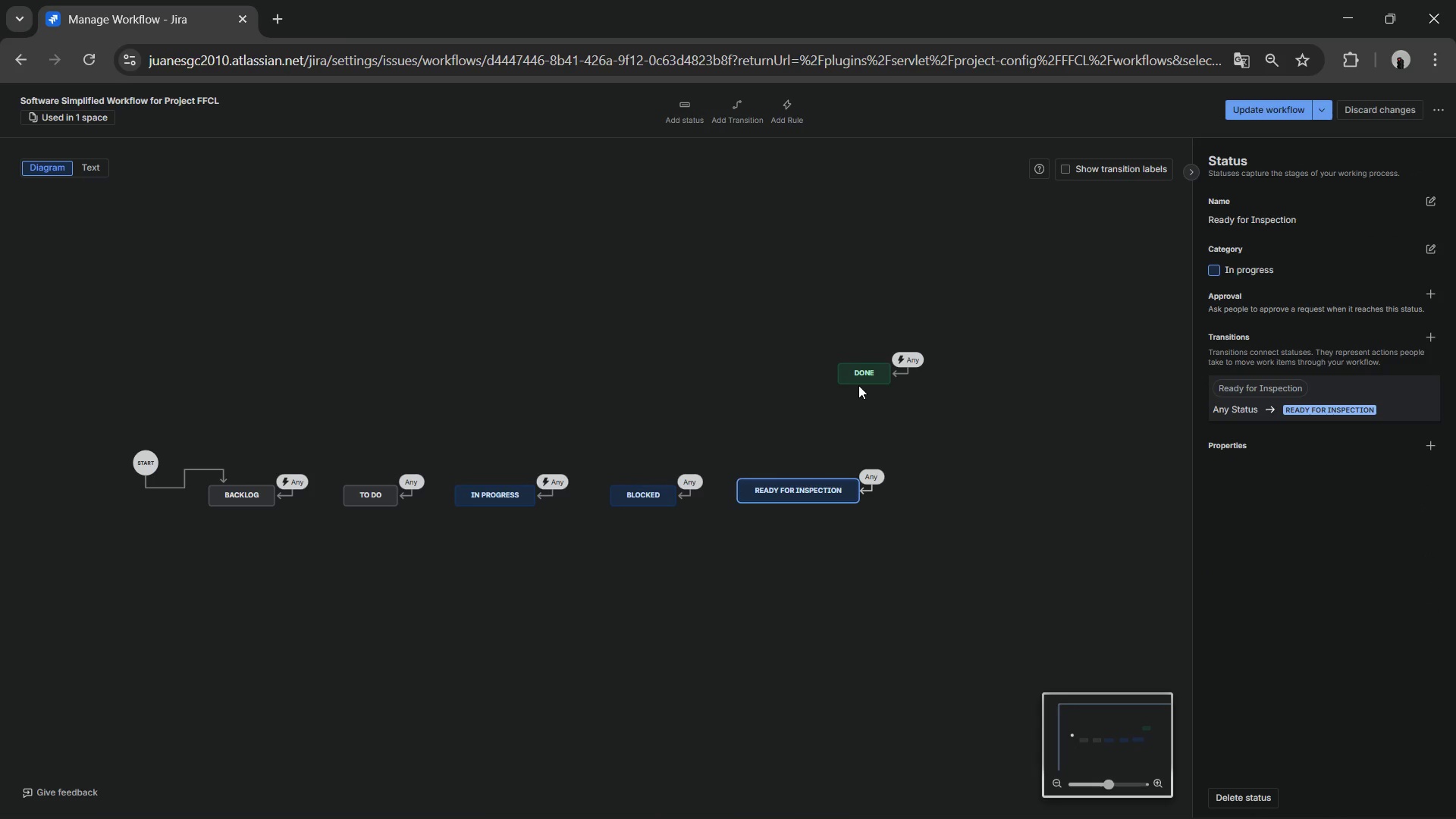 
left_click_drag(start_coordinate=[866, 372], to_coordinate=[950, 488])
 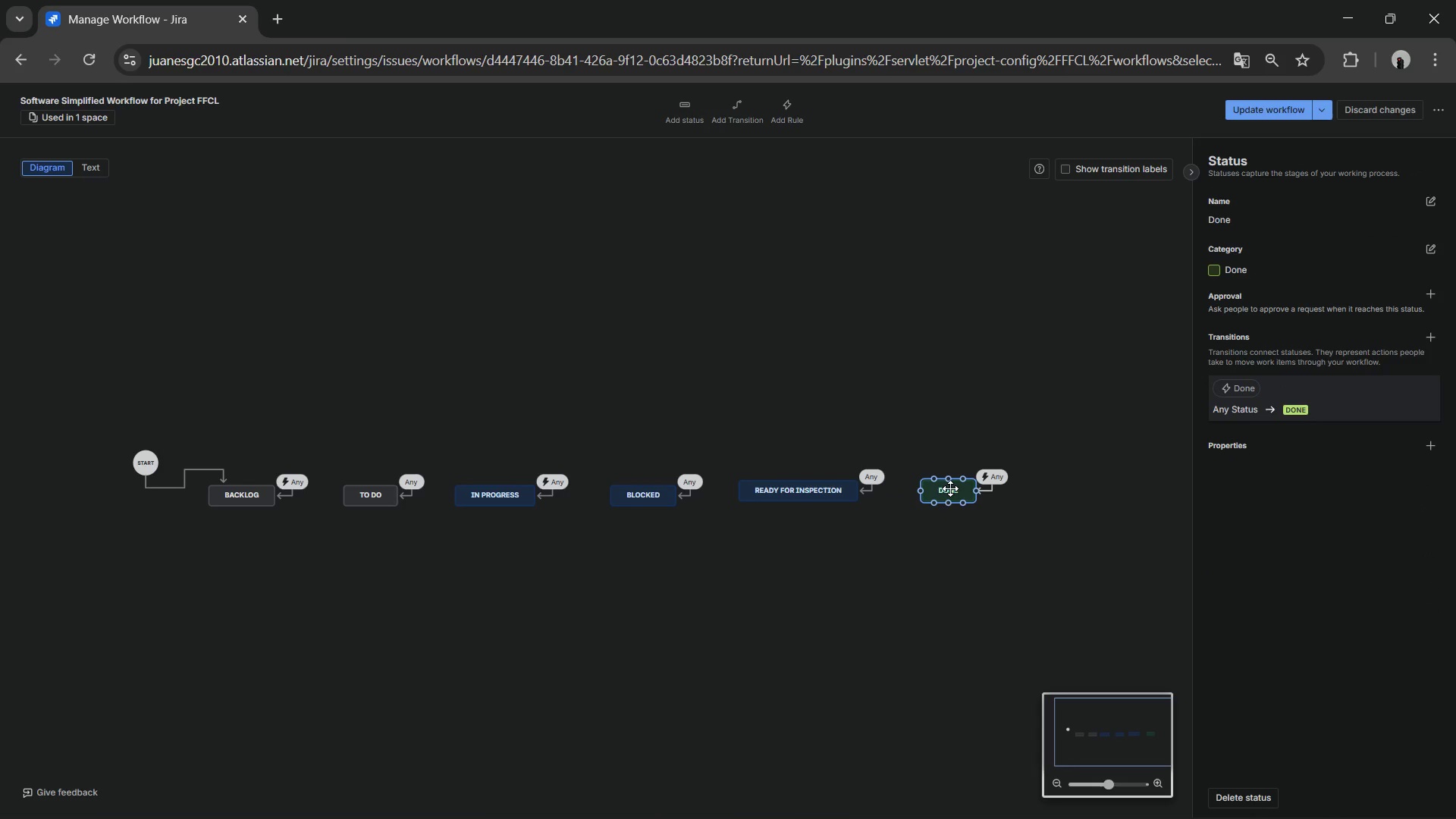 
key(Alt+AltLeft)
 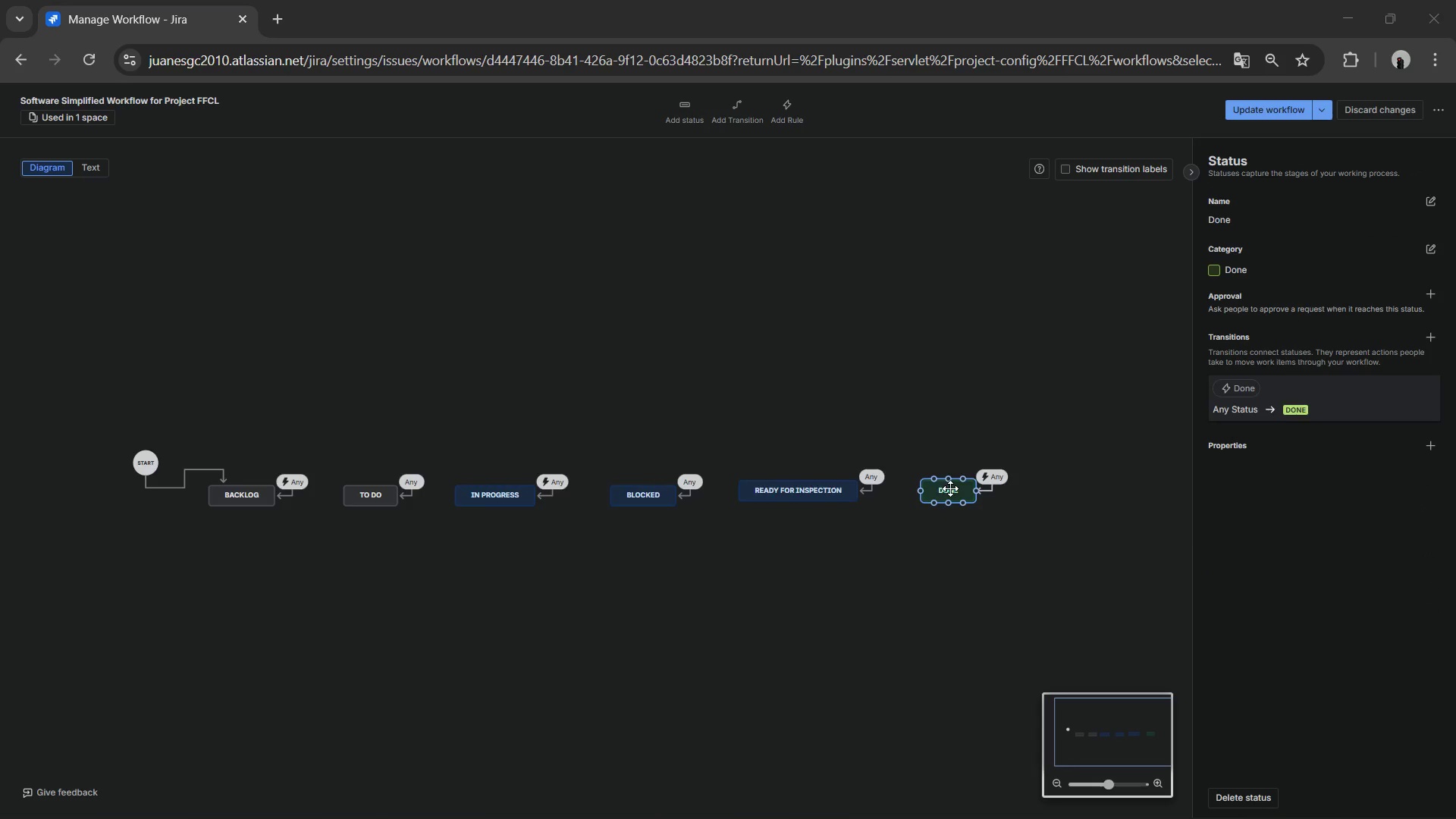 
key(Alt+Tab)